 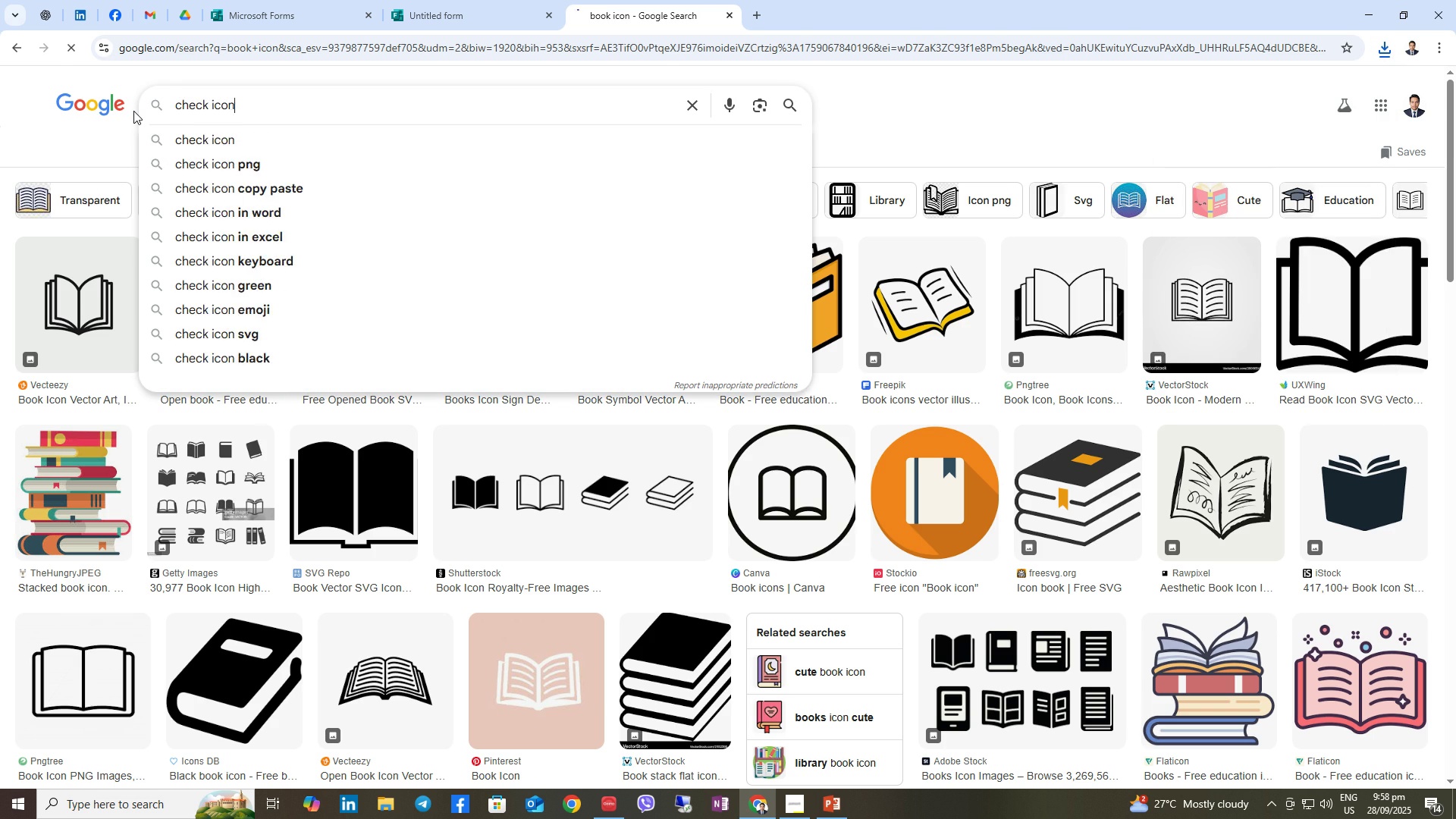 
key(Enter)
 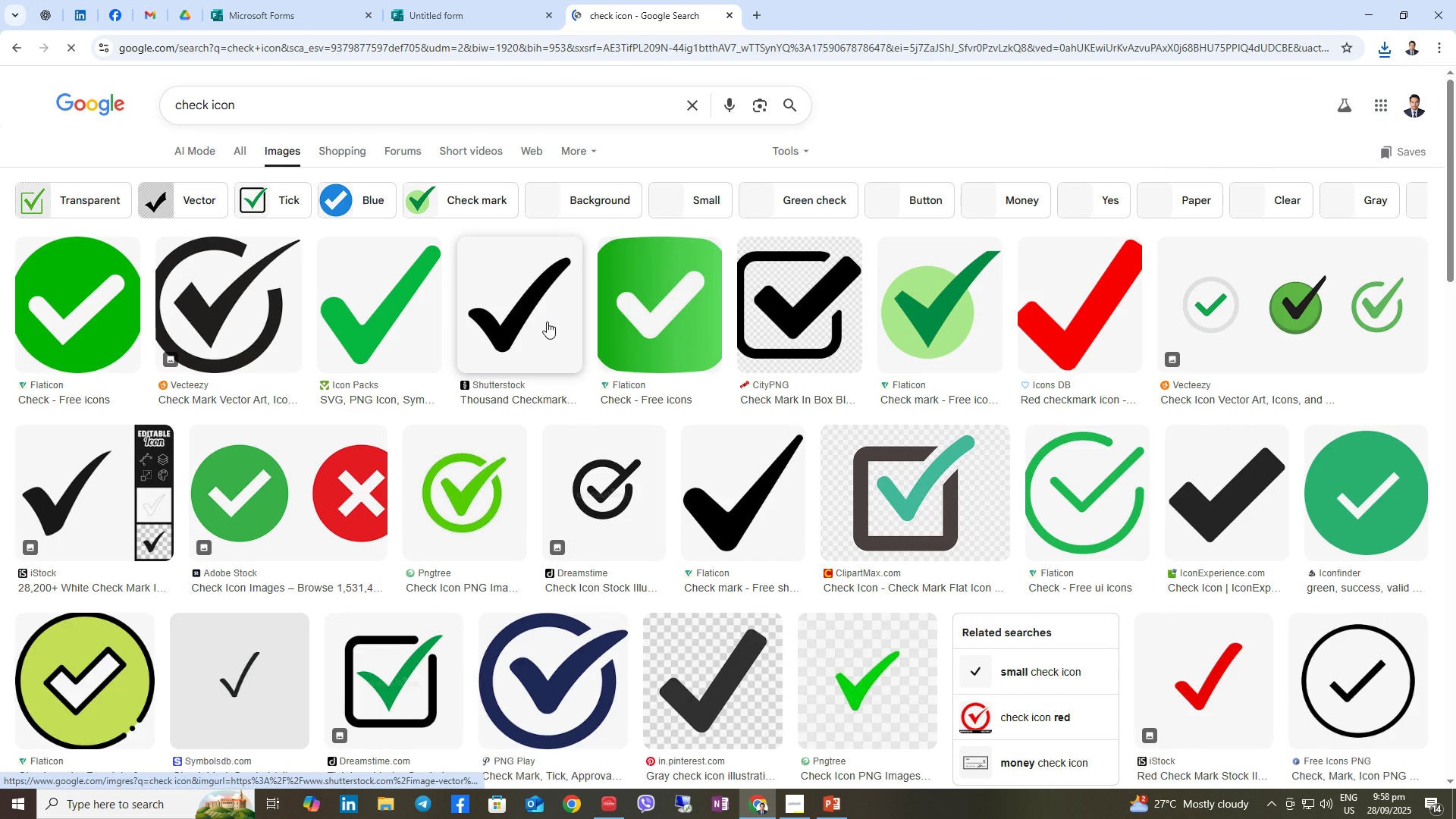 
left_click([547, 322])
 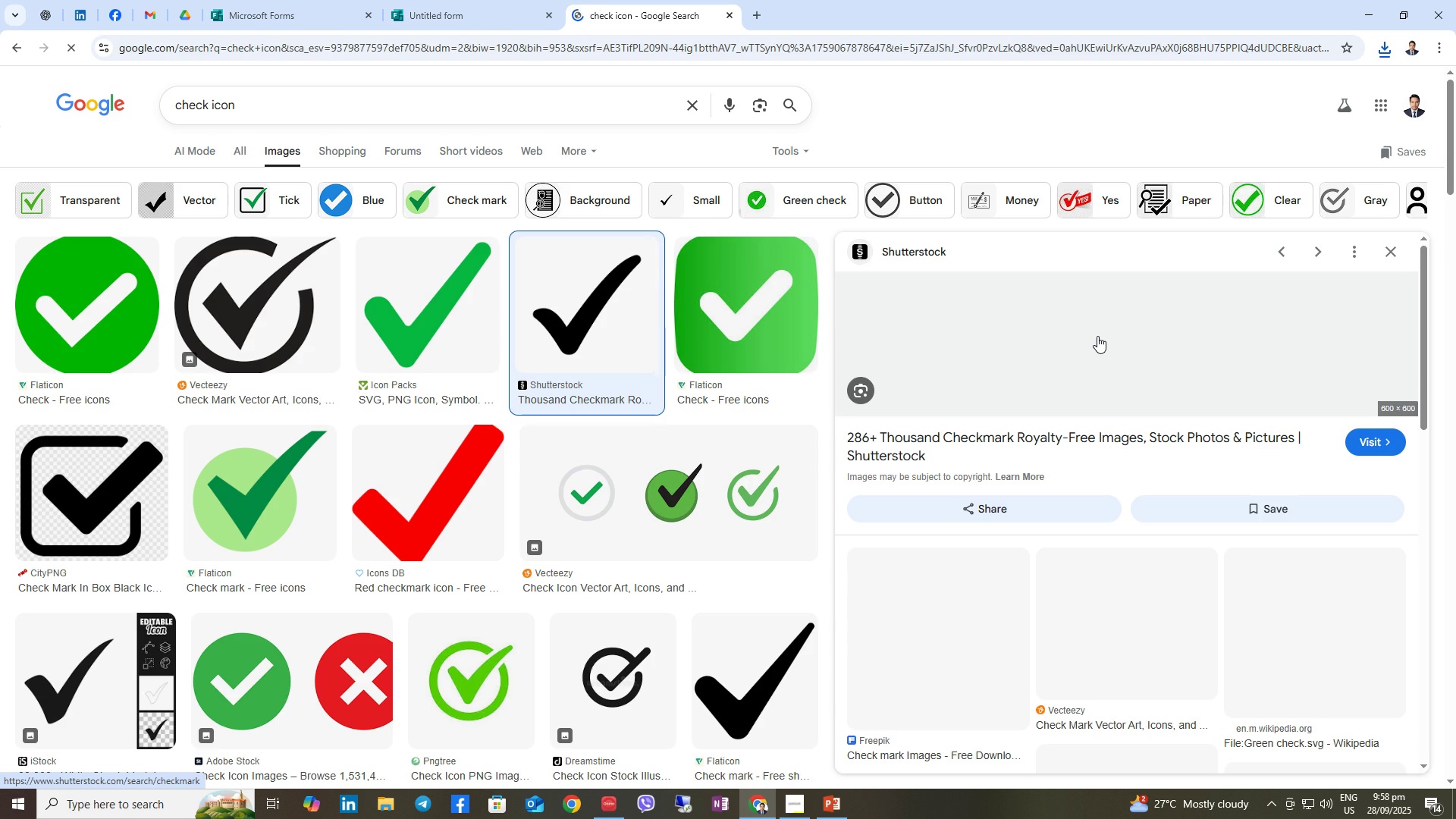 
wait(5.56)
 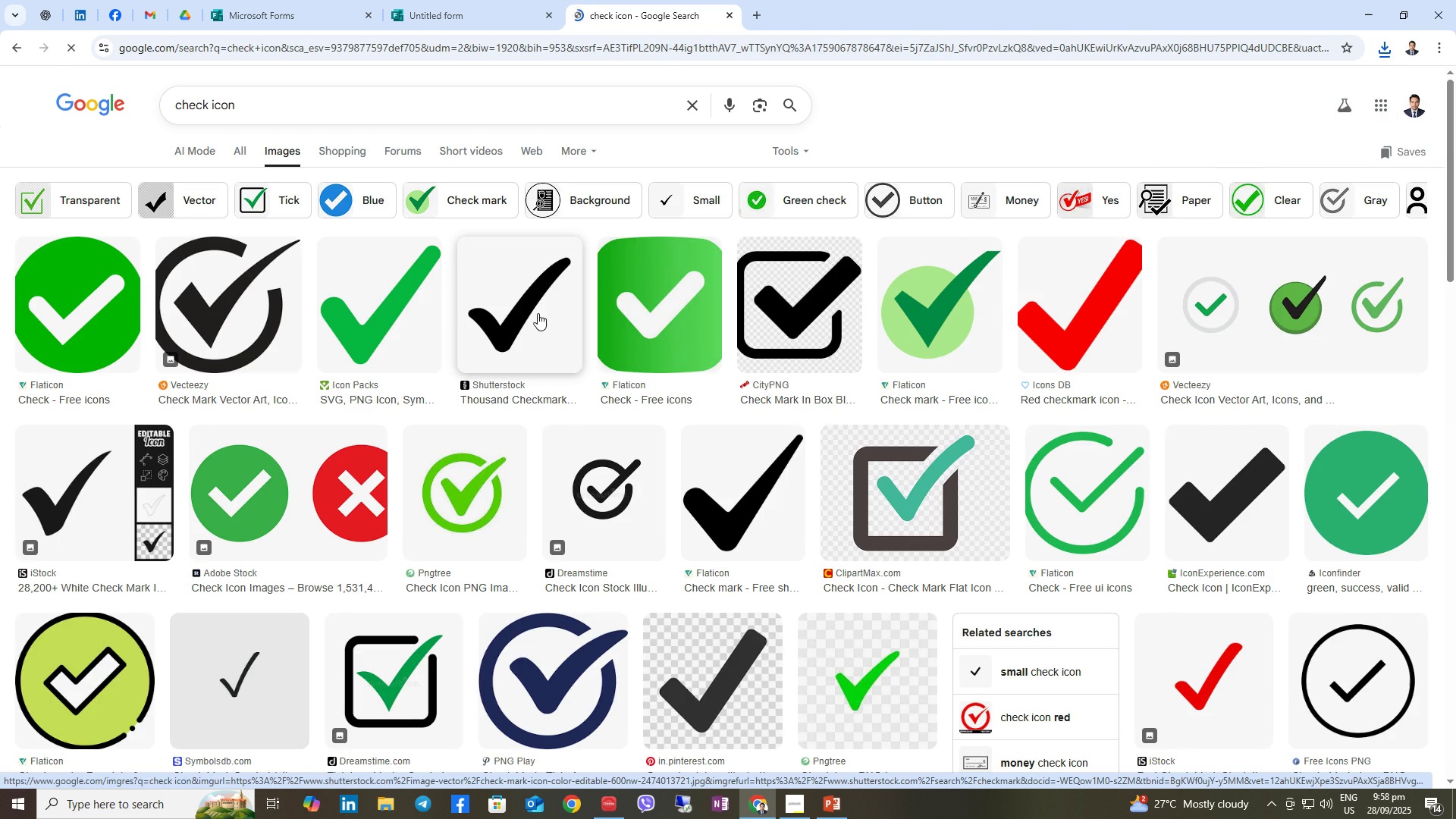 
right_click([588, 316])
 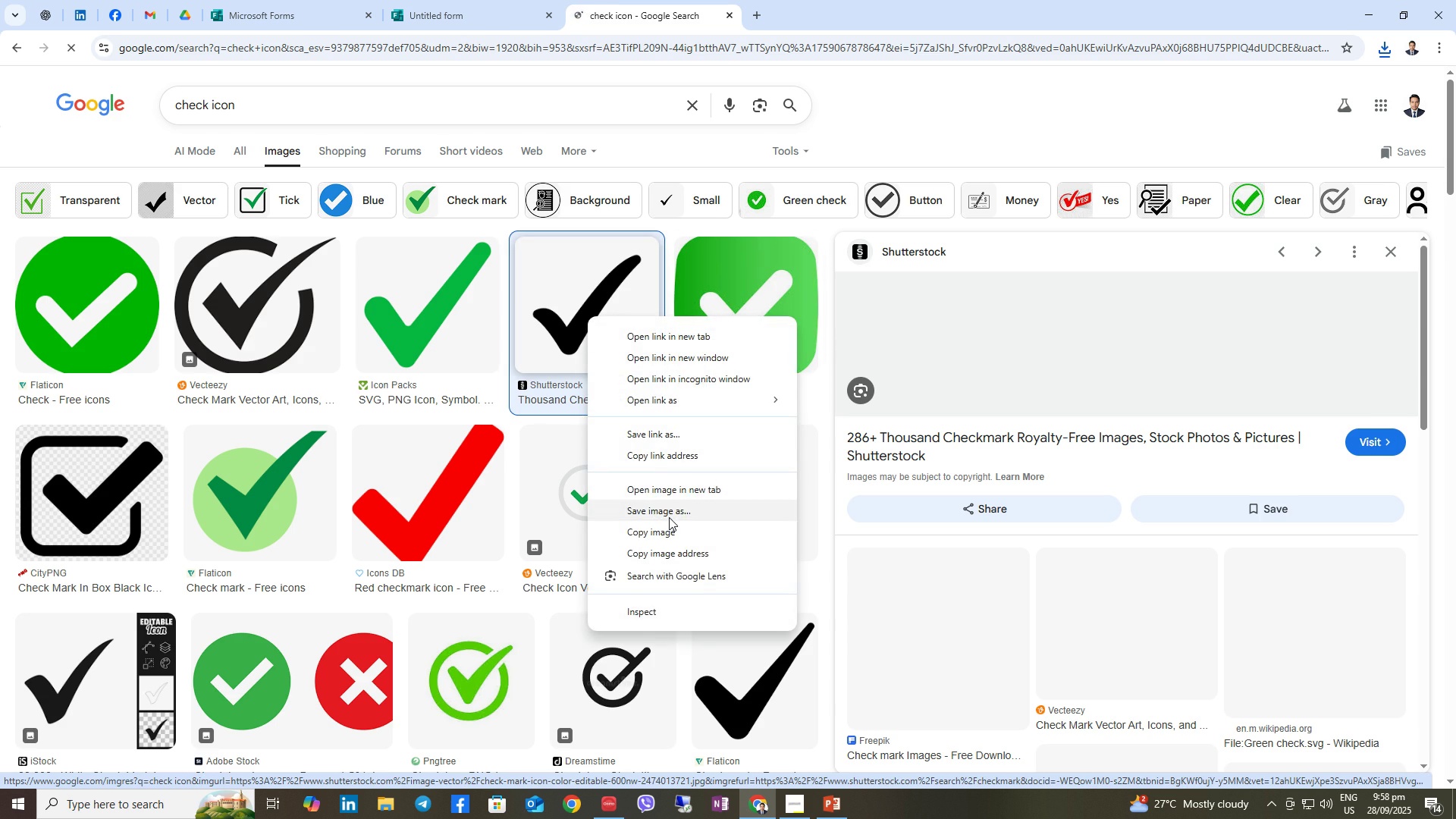 
left_click([669, 516])
 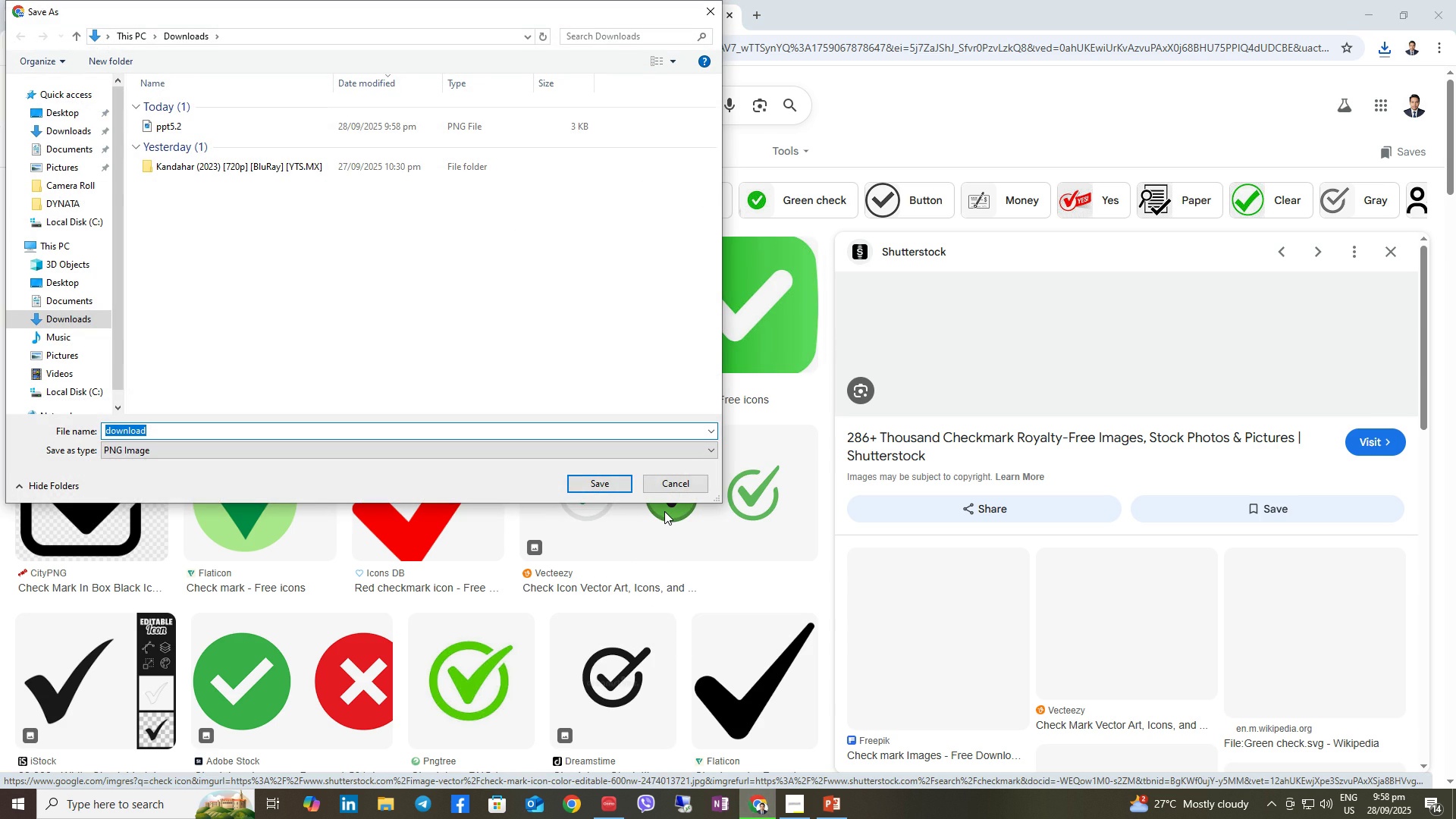 
type(ppt5.3)
 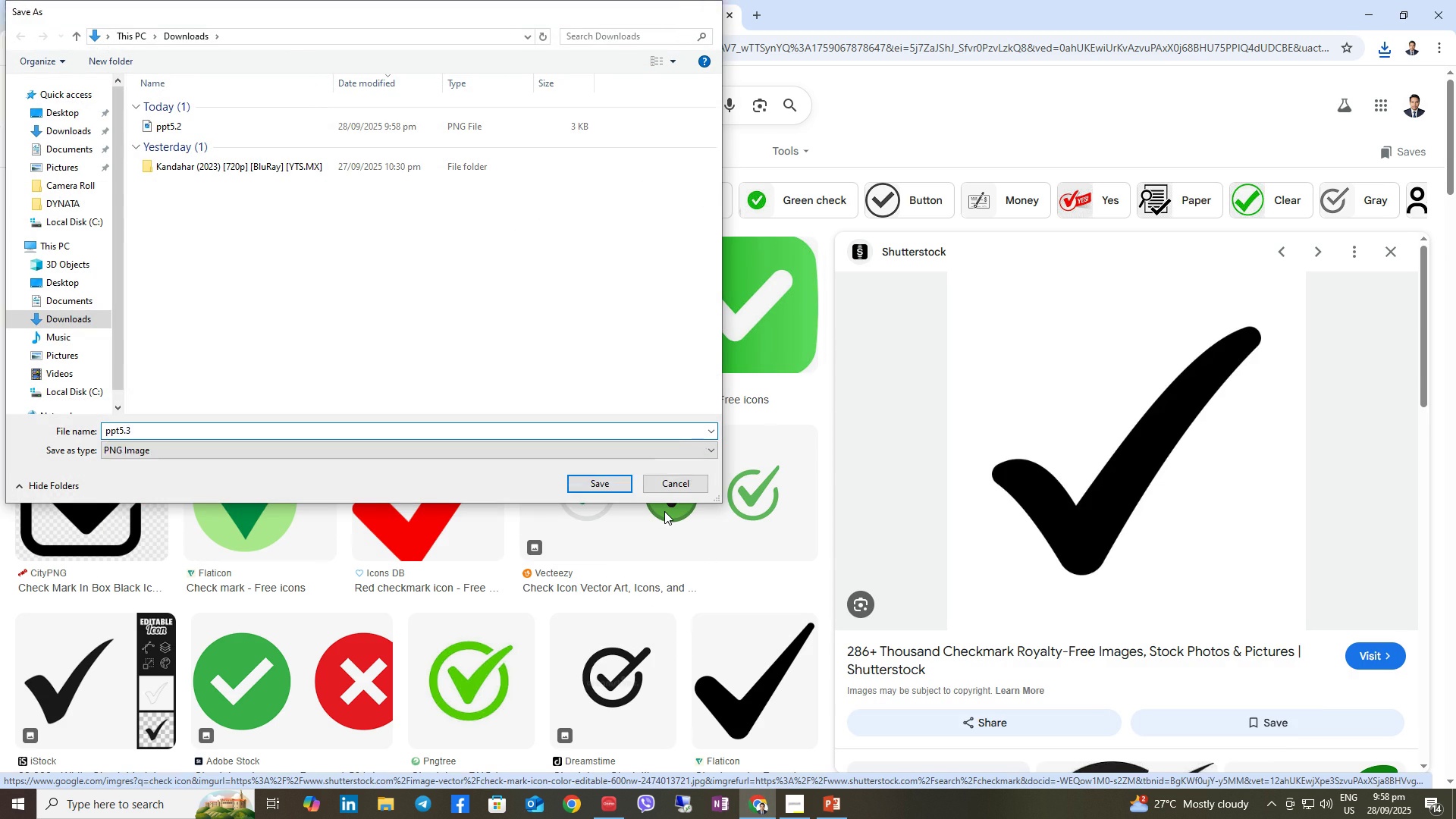 
key(Enter)
 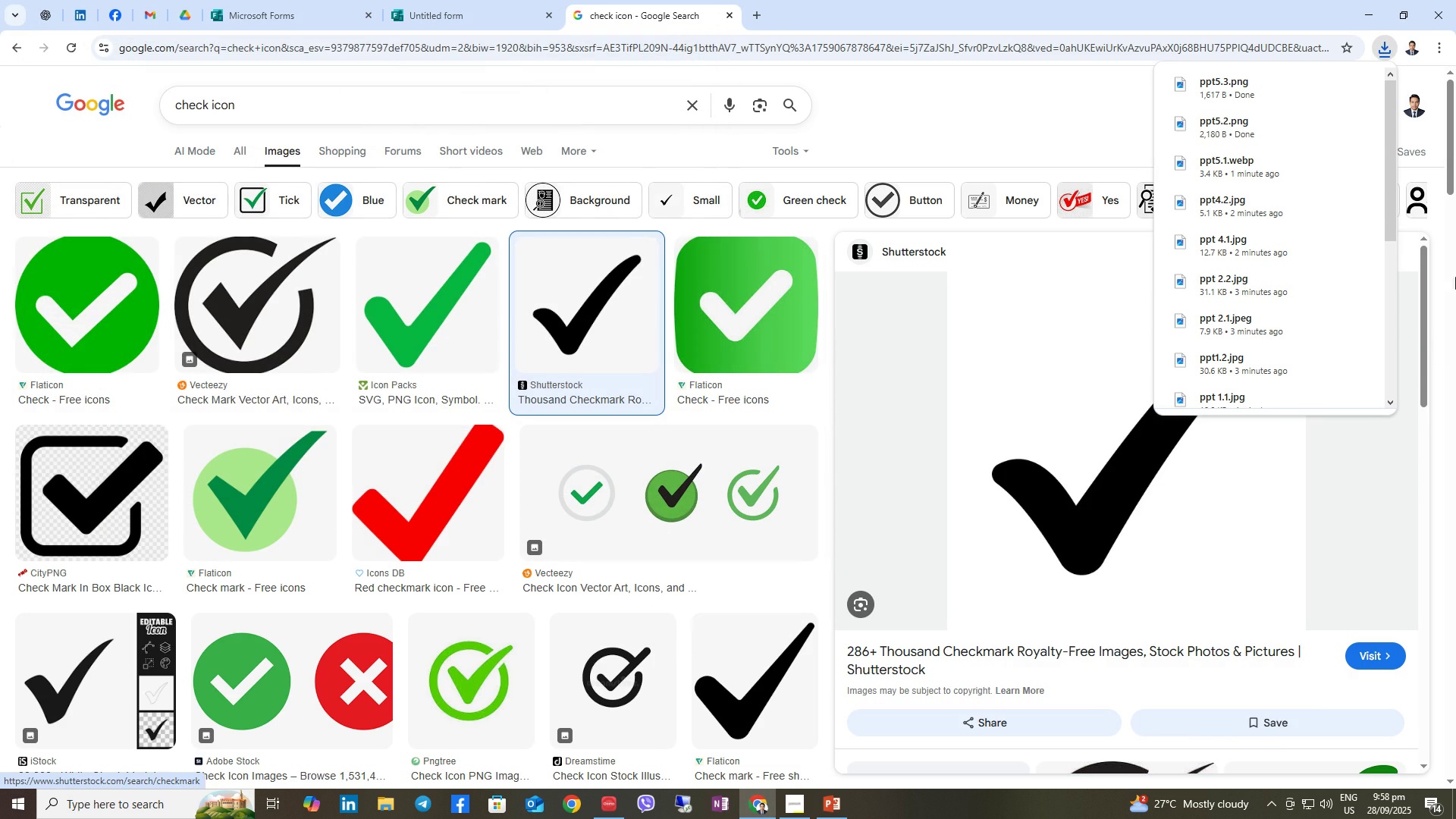 
left_click([1084, 102])
 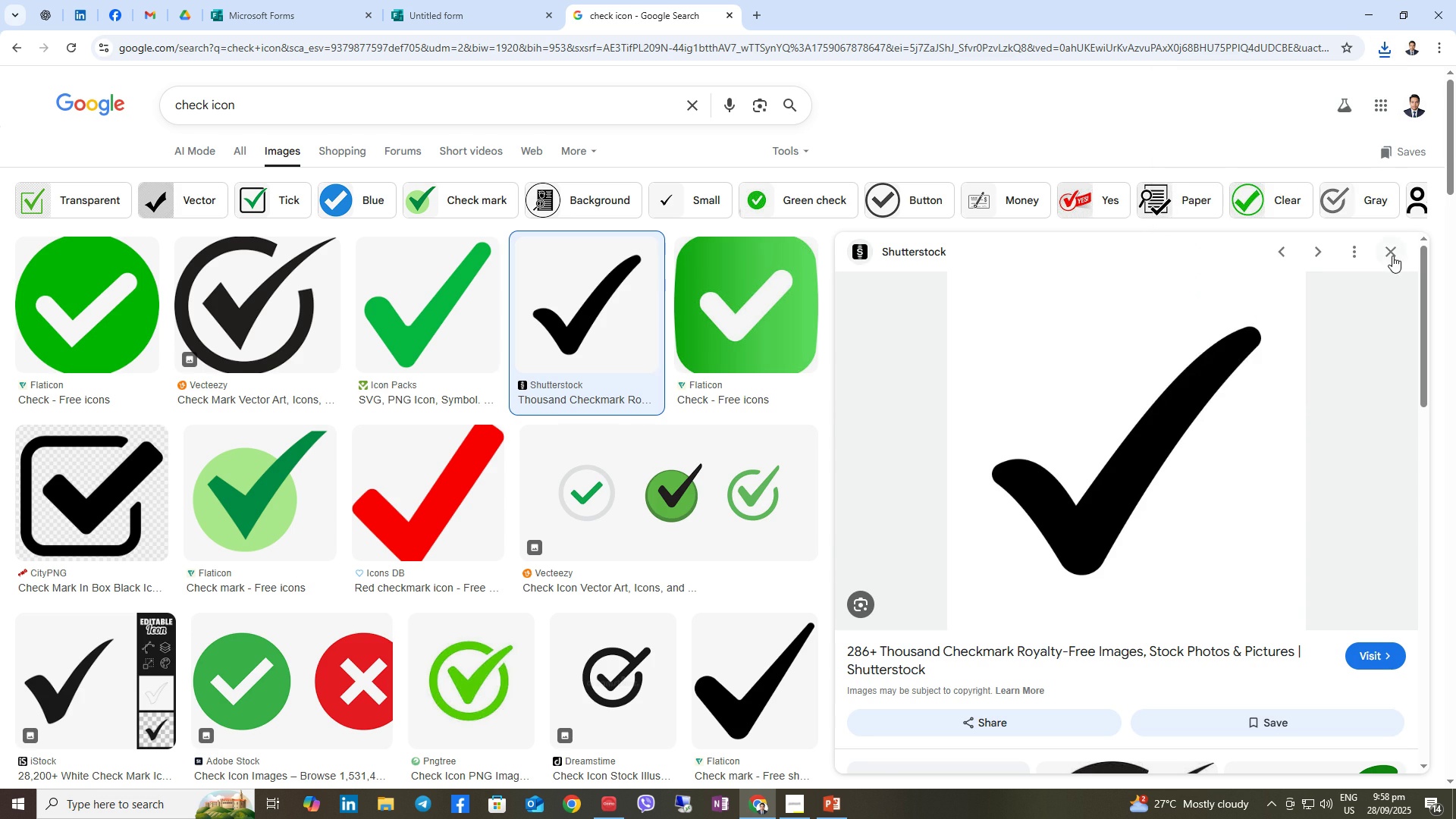 
left_click([1392, 256])
 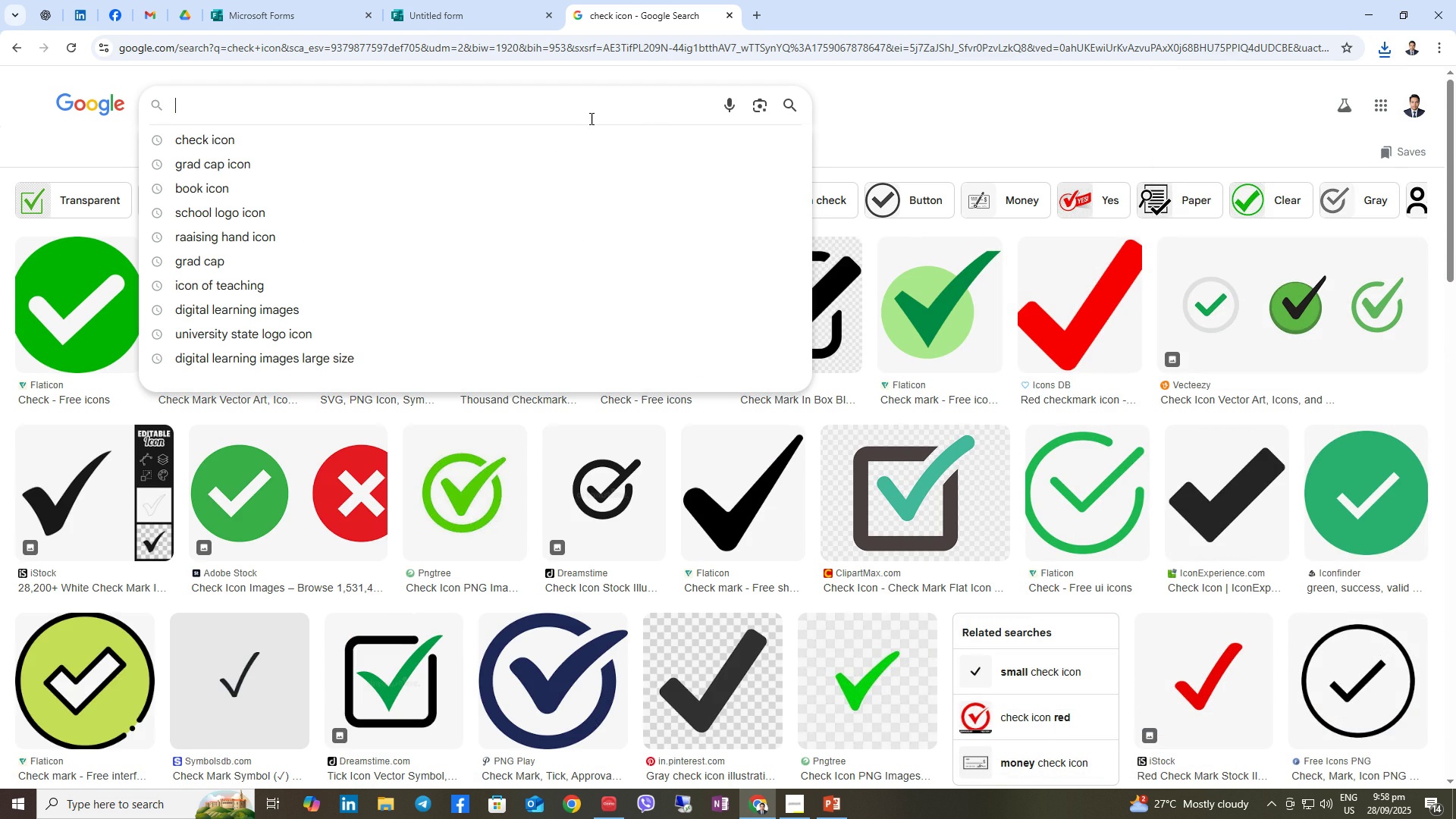 
double_click([555, 112])
 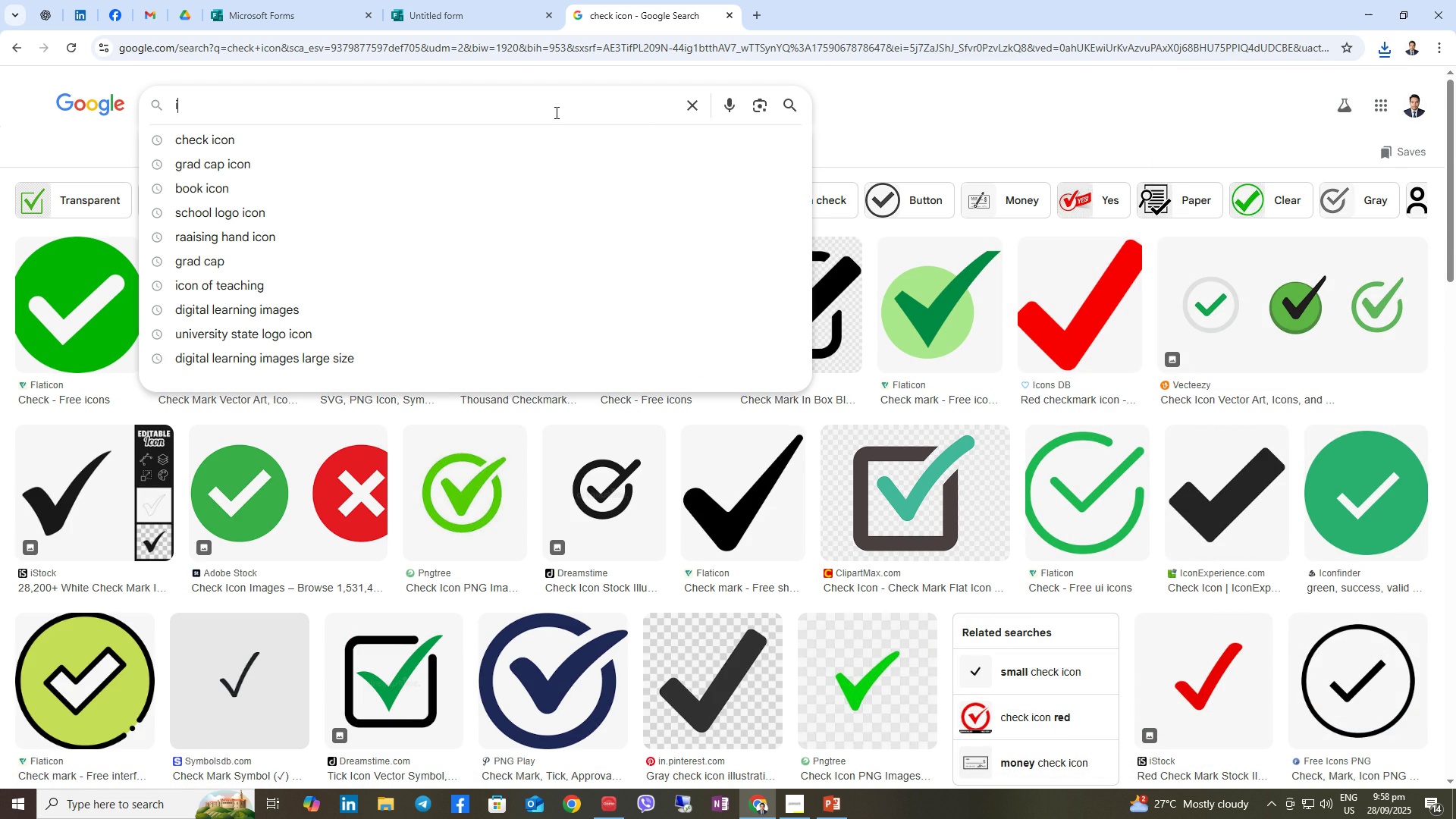 
type(icon teaching)
 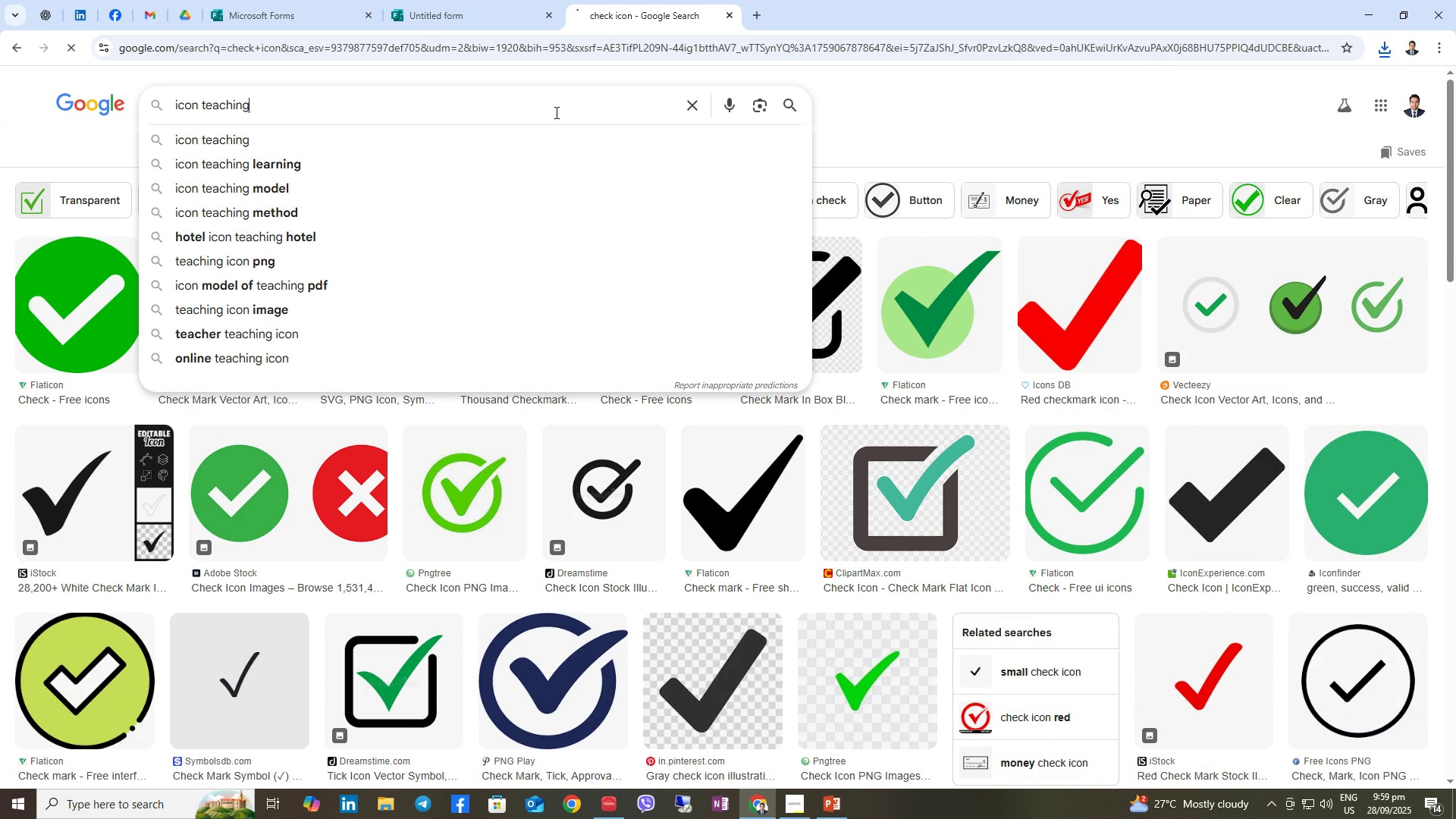 
key(Enter)
 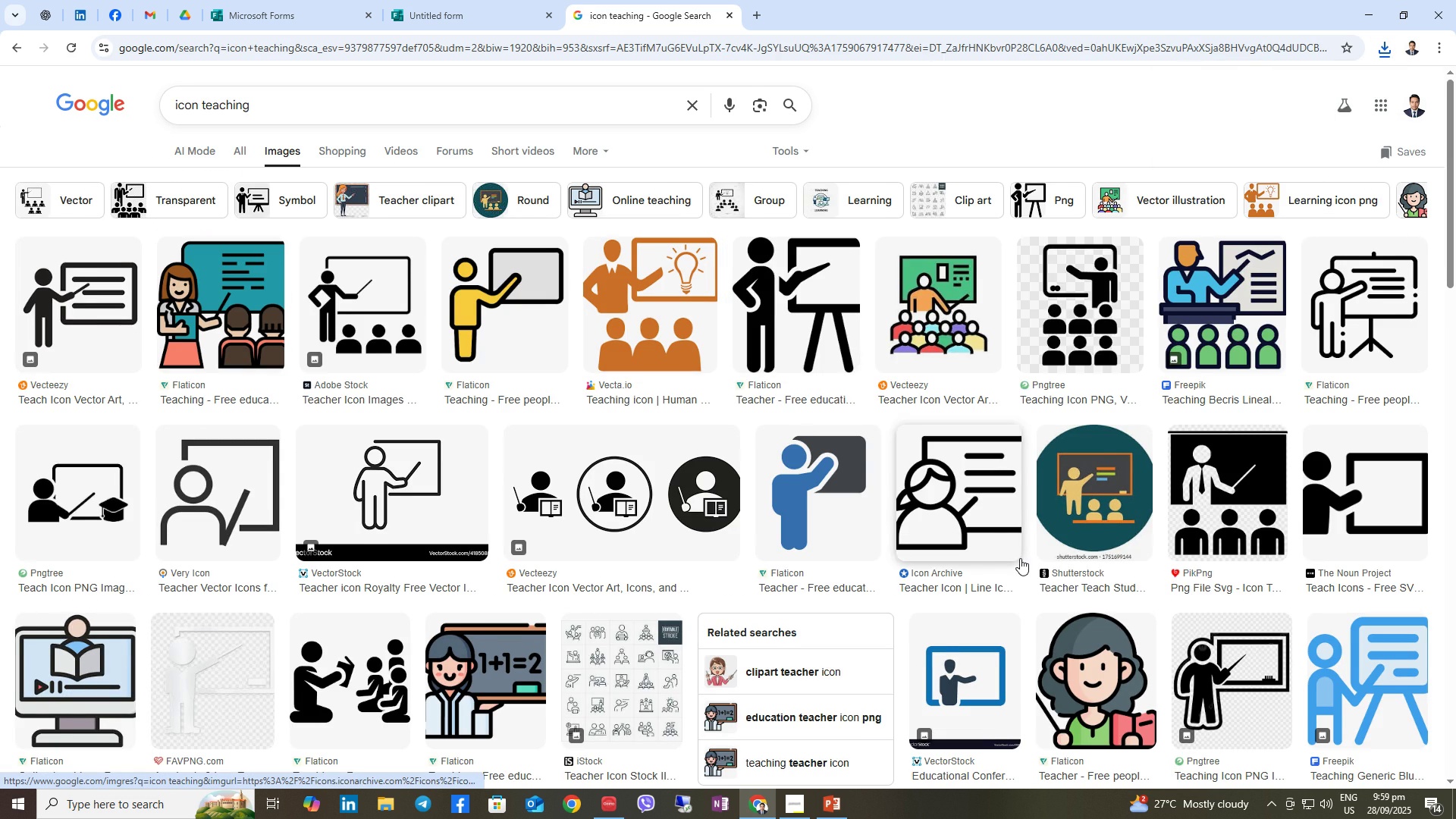 
scroll: coordinate [1081, 558], scroll_direction: down, amount: 8.0
 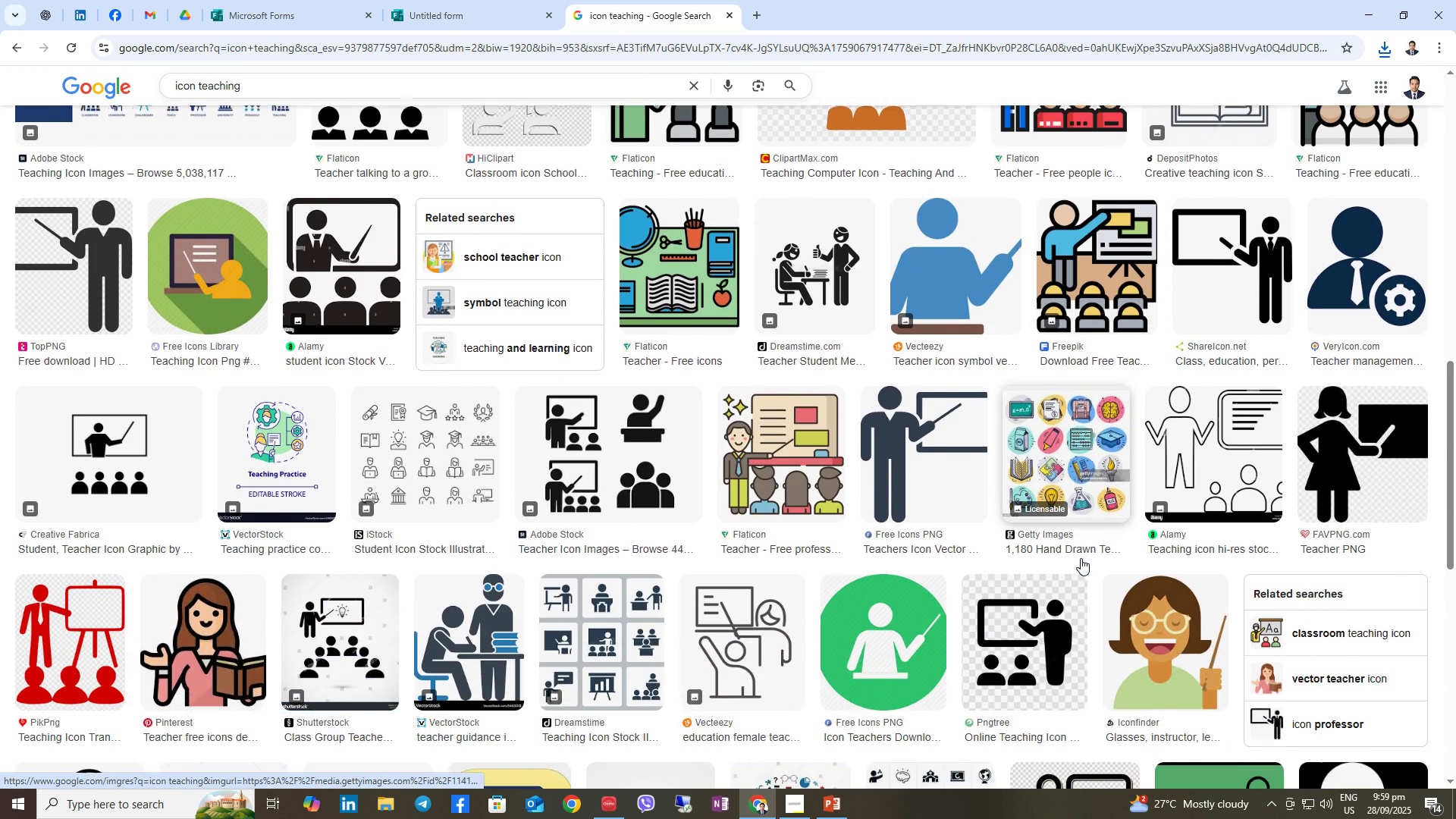 
scroll: coordinate [1077, 561], scroll_direction: up, amount: 18.0
 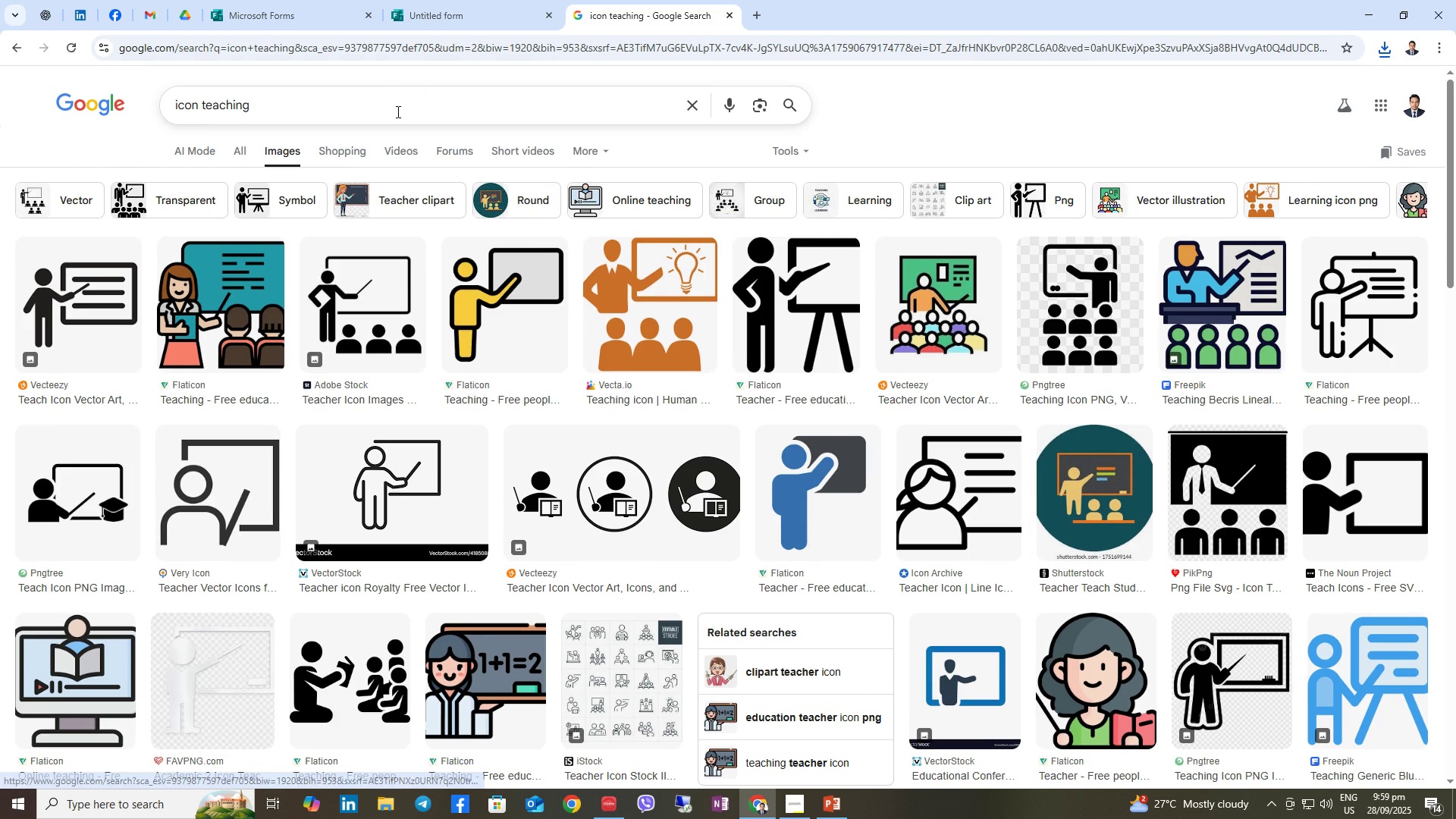 
left_click([397, 111])
 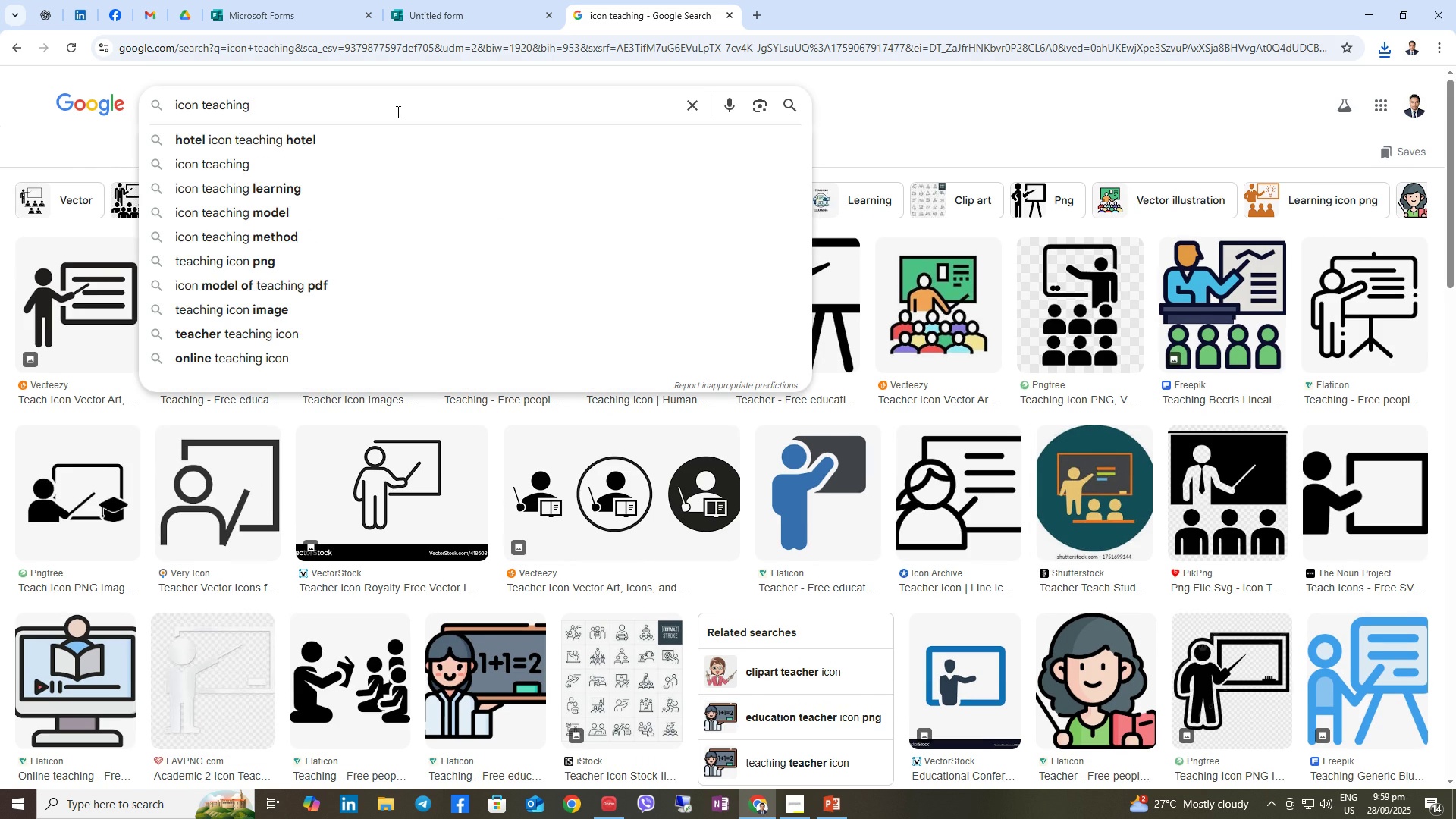 
type( with stocks)
 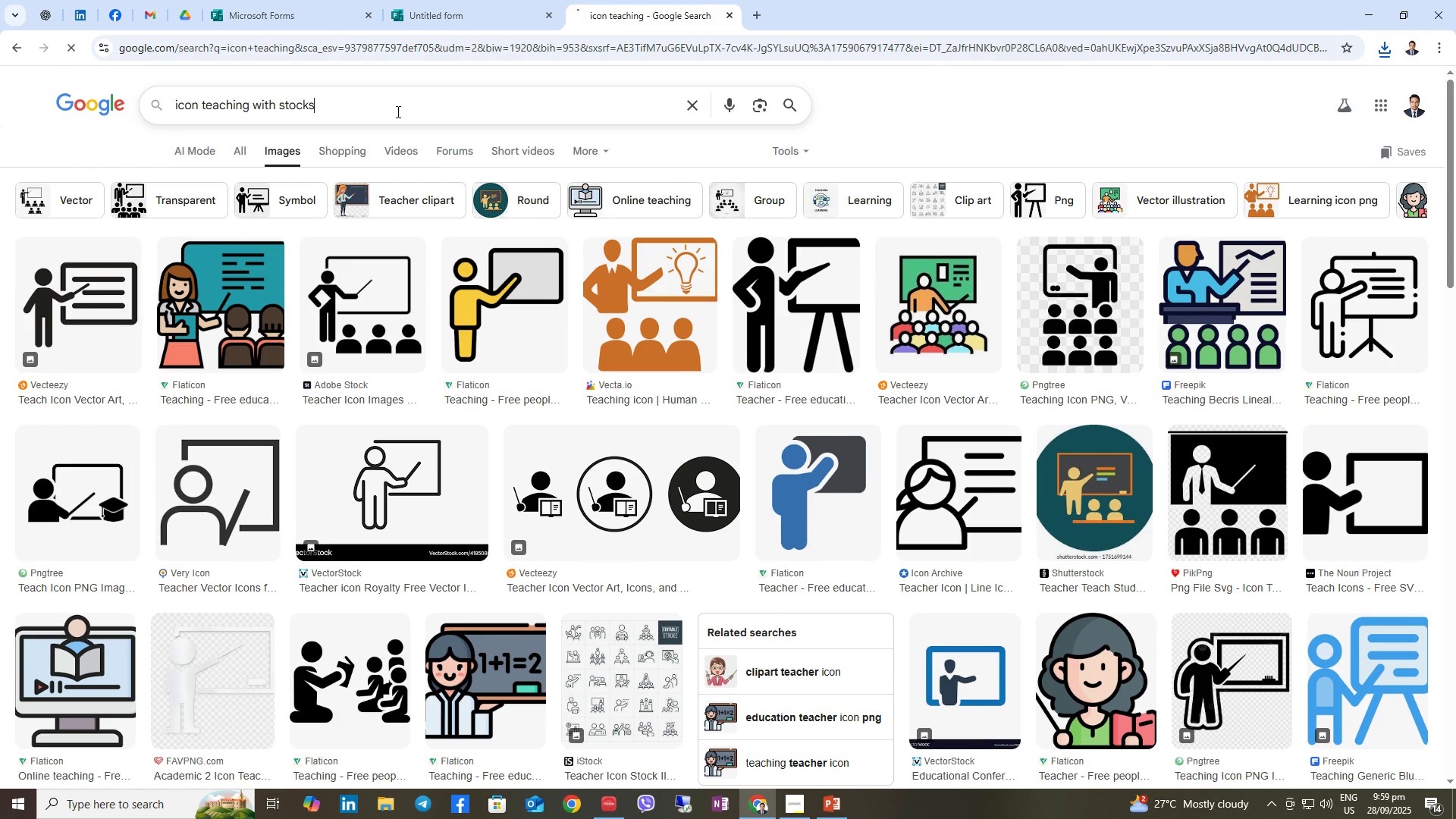 
key(Enter)
 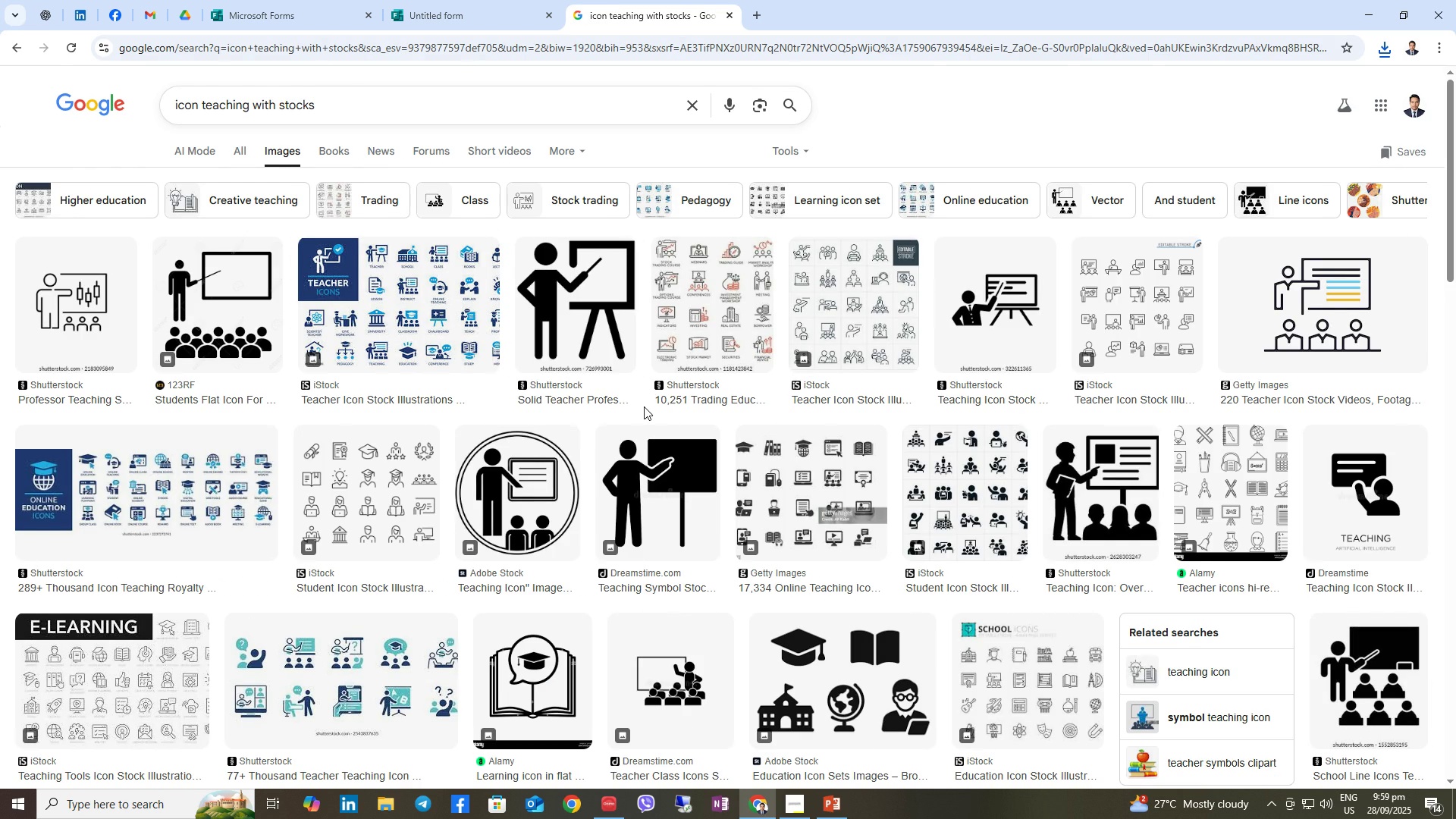 
scroll: coordinate [645, 411], scroll_direction: down, amount: 19.0
 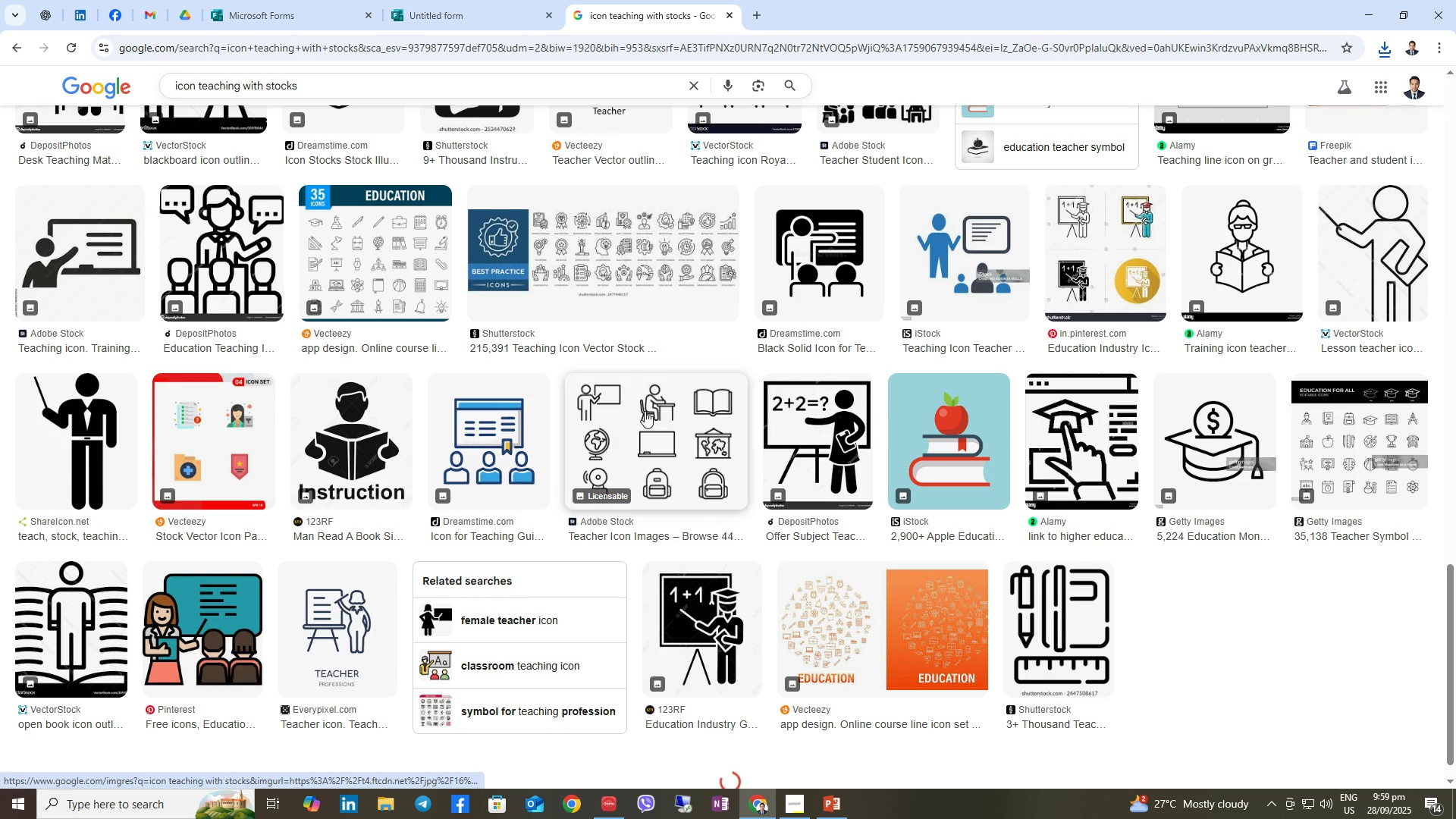 
scroll: coordinate [636, 417], scroll_direction: up, amount: 28.0
 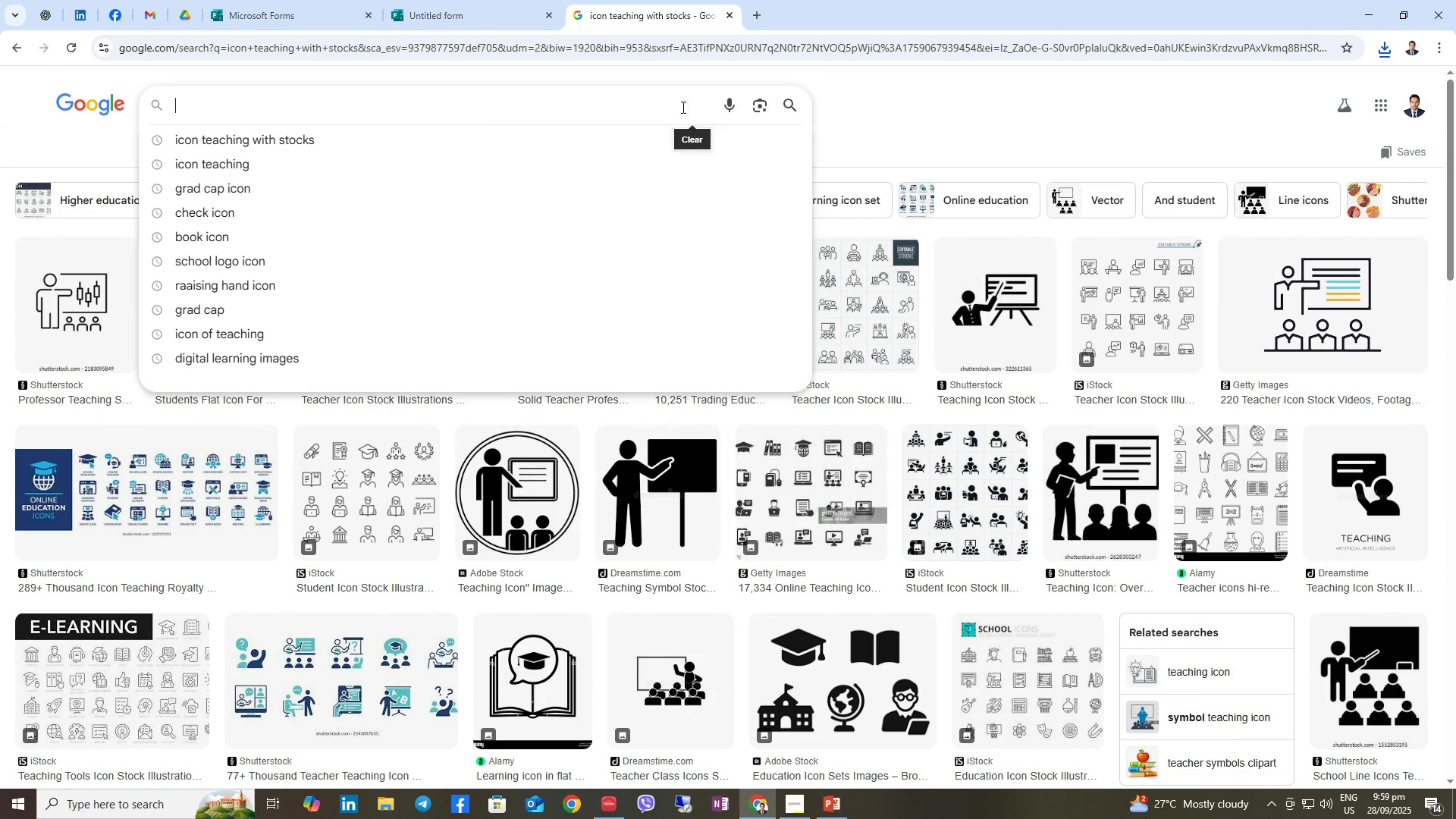 
double_click([625, 103])
 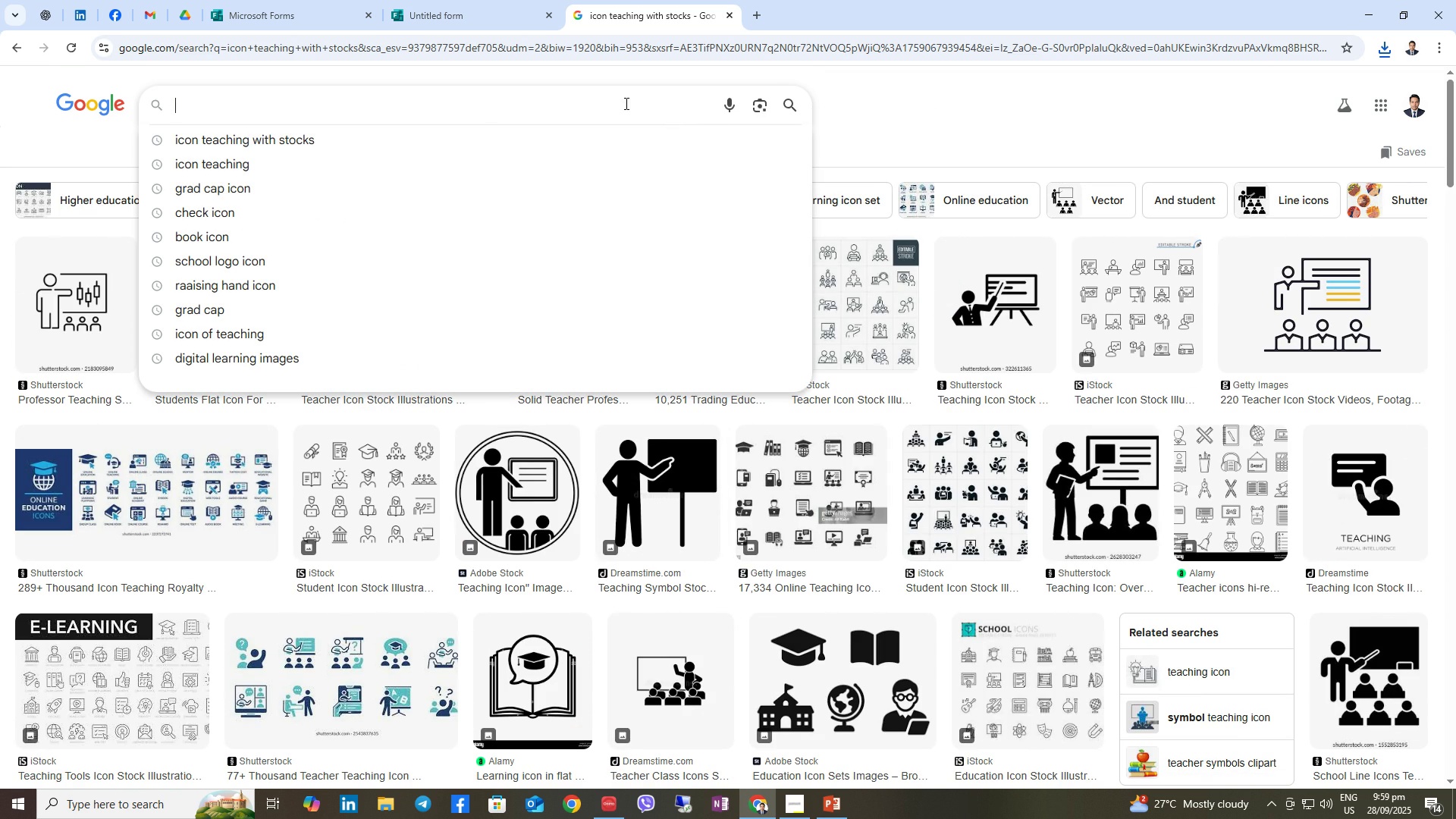 
type(teaching icon)
 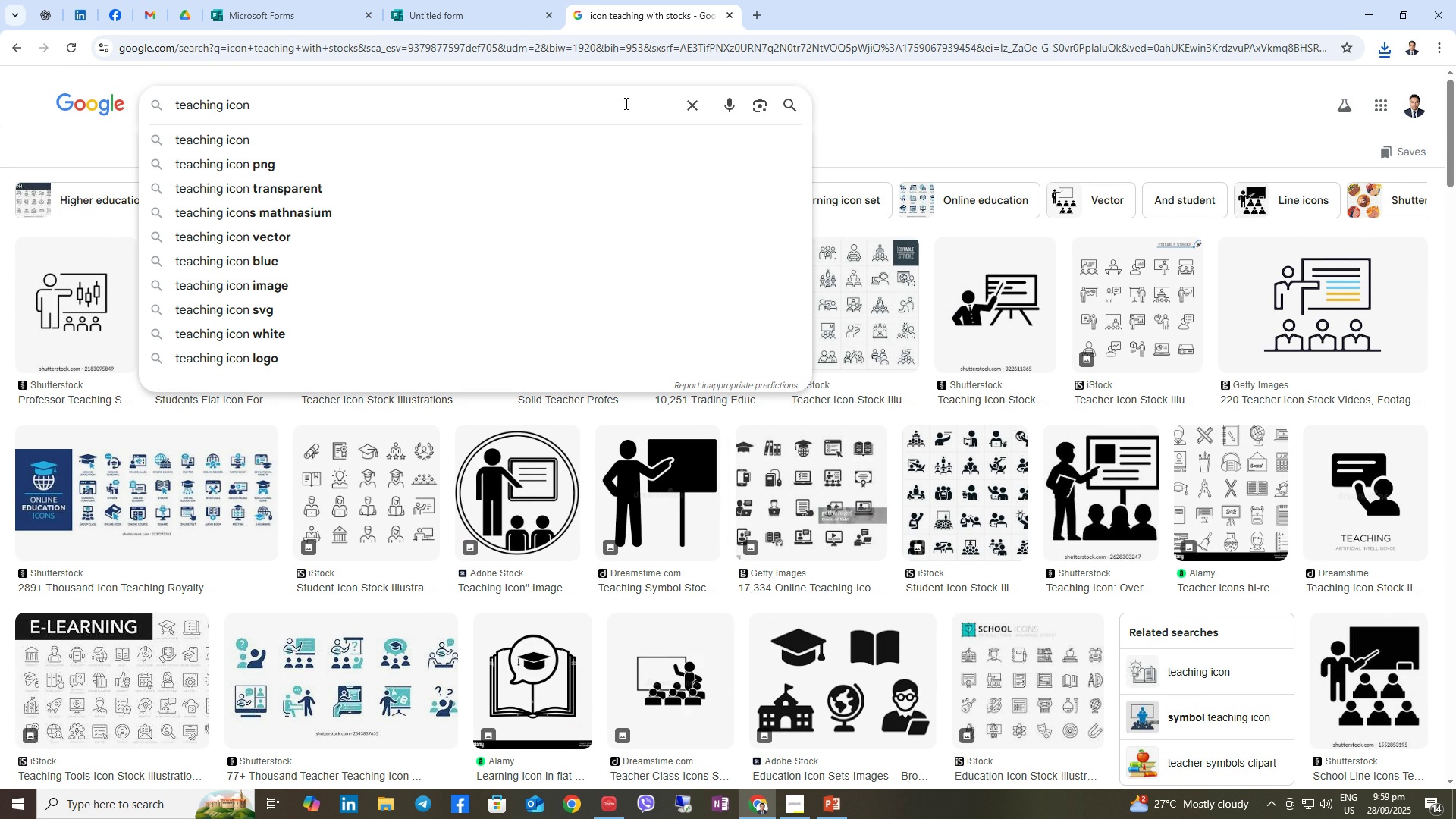 
wait(15.73)
 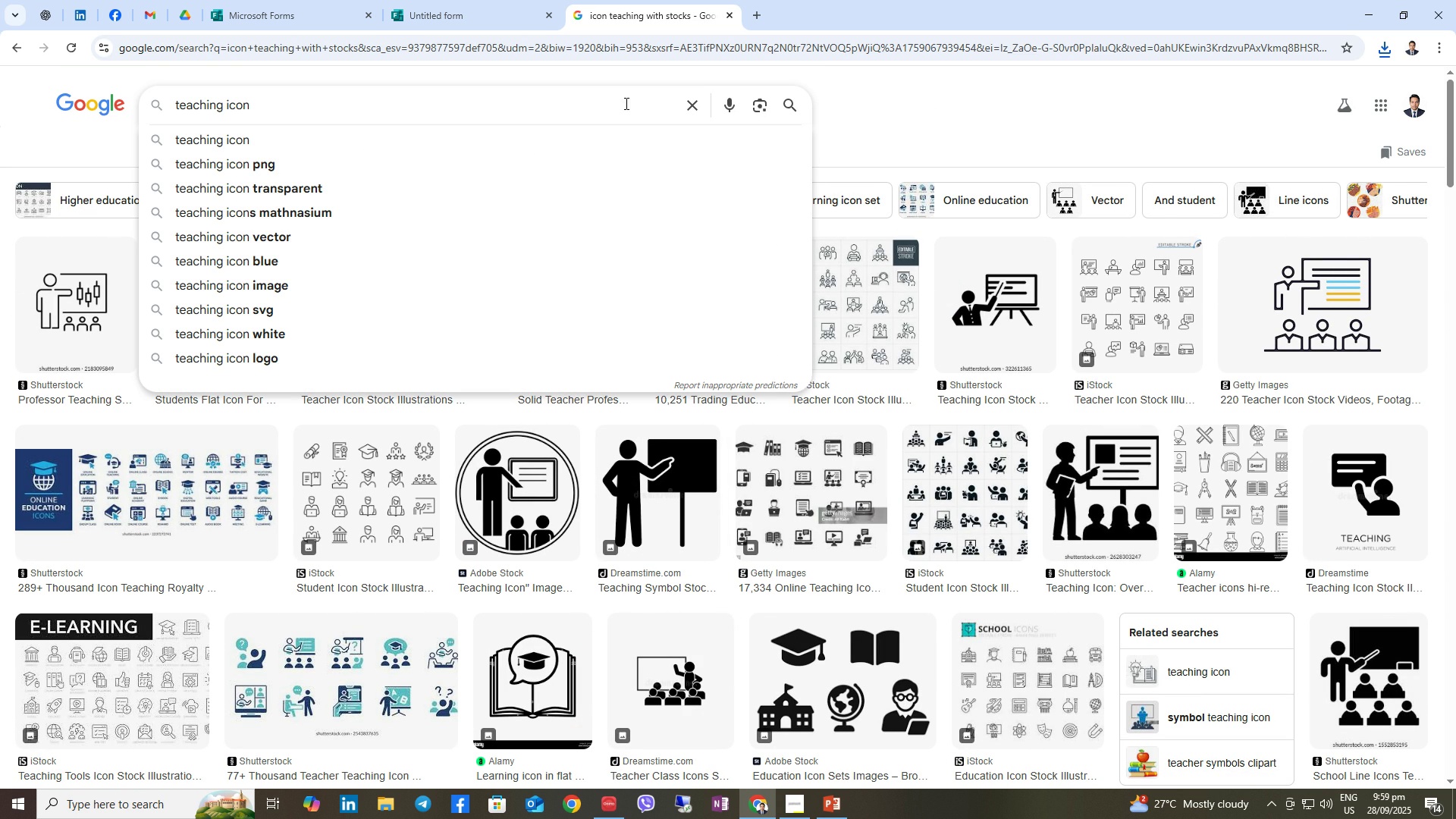 
left_click([226, 146])
 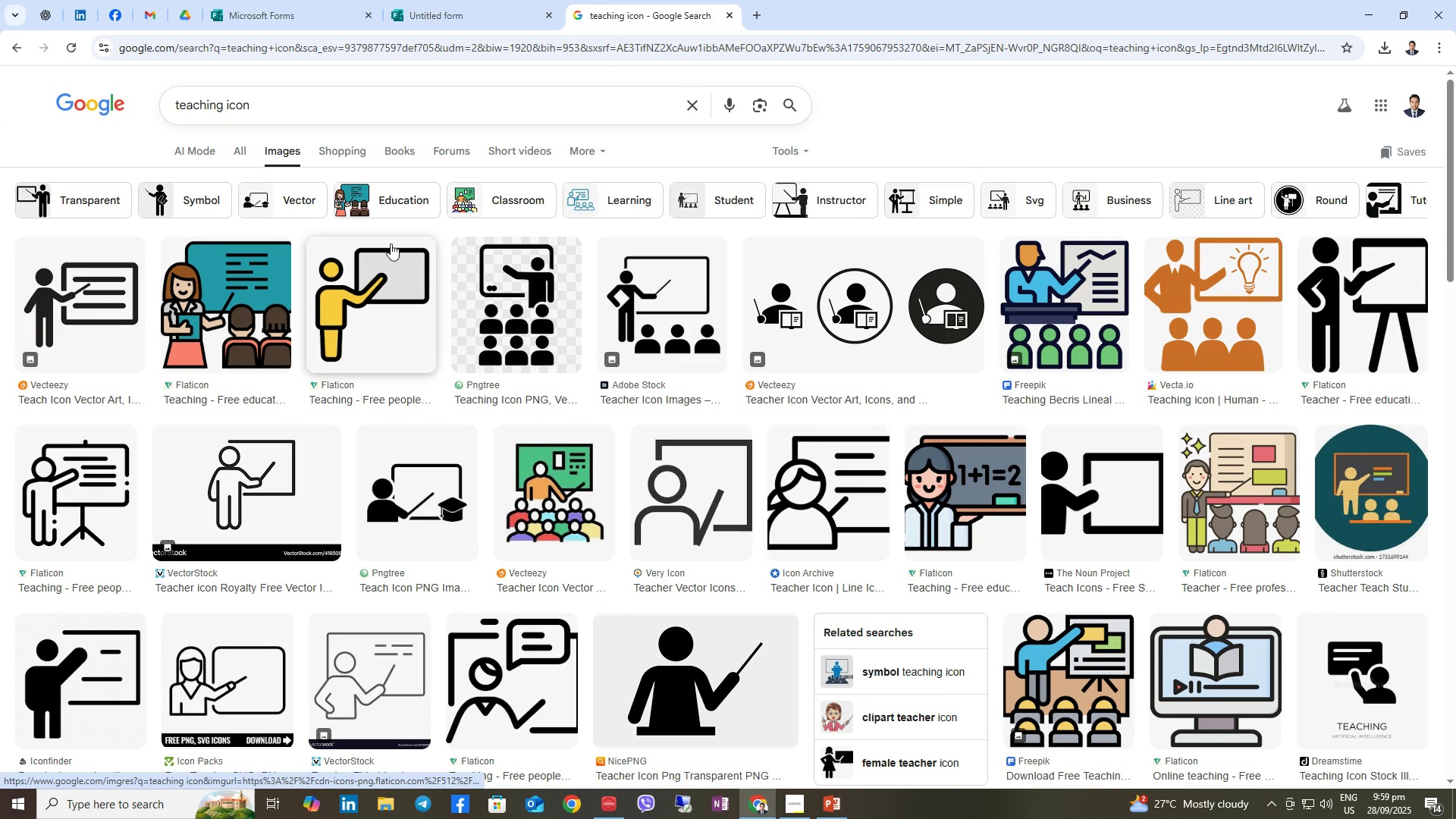 
wait(10.28)
 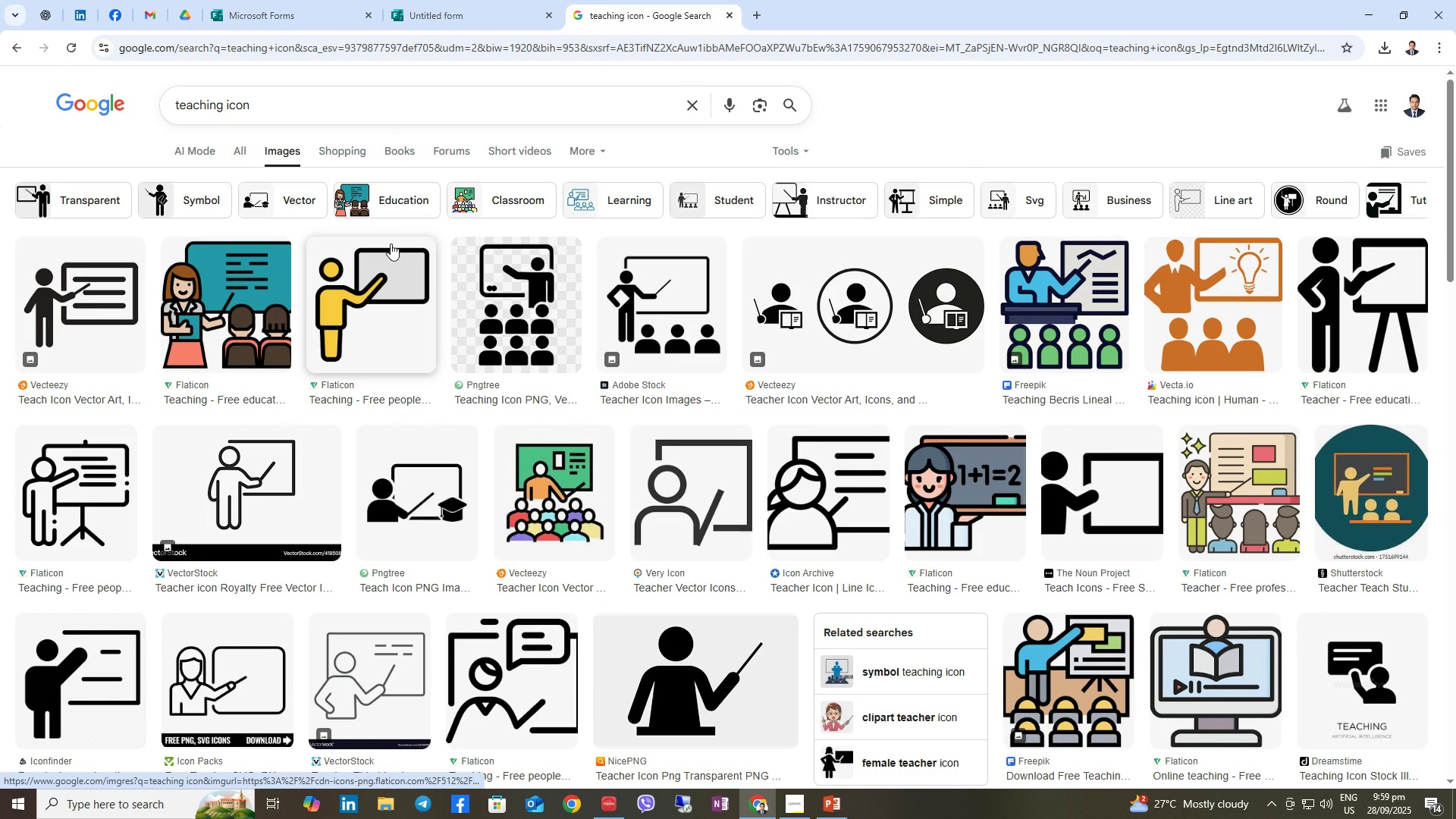 
mouse_move([440, 259])